 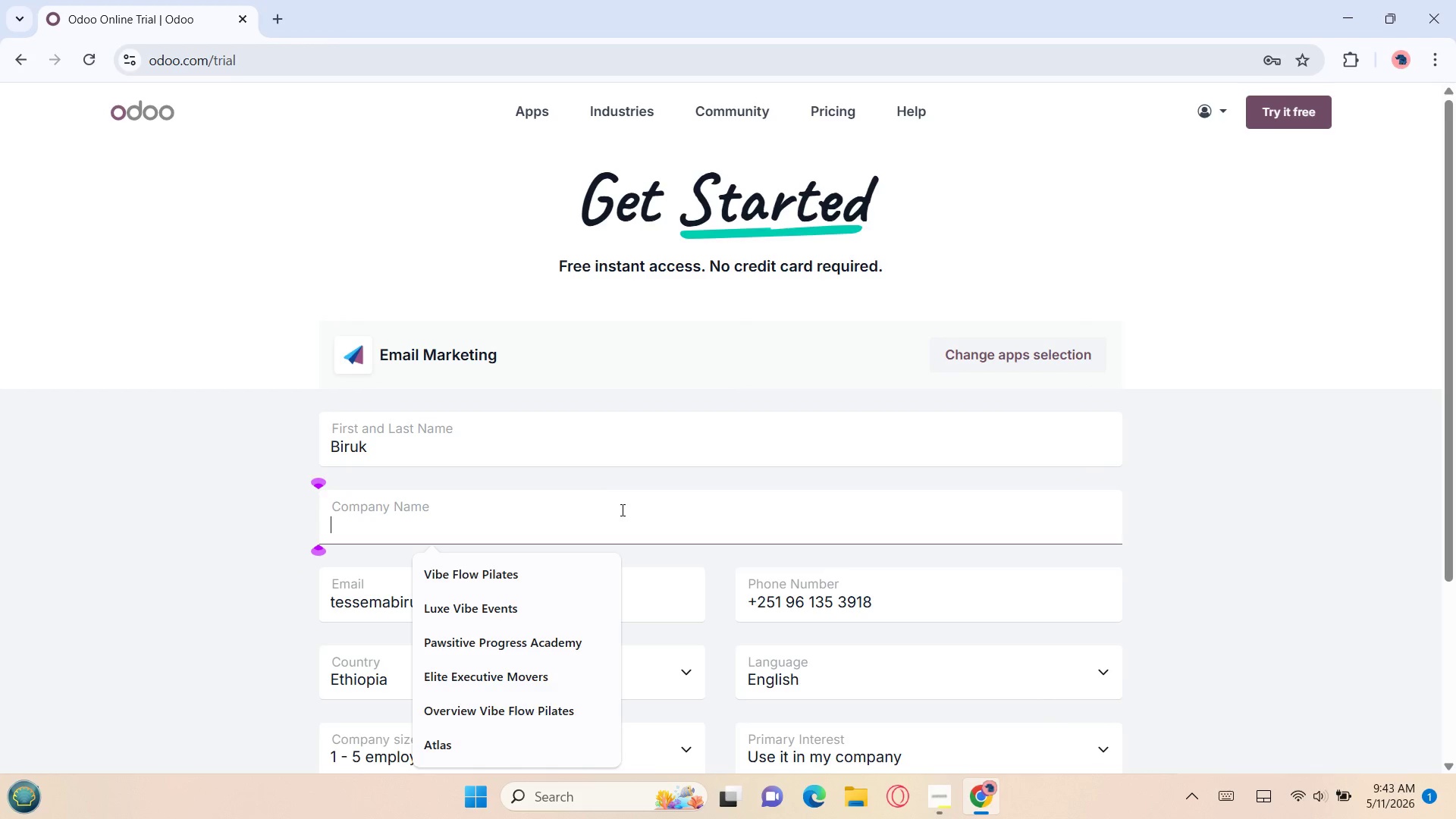 
right_click([619, 510])
 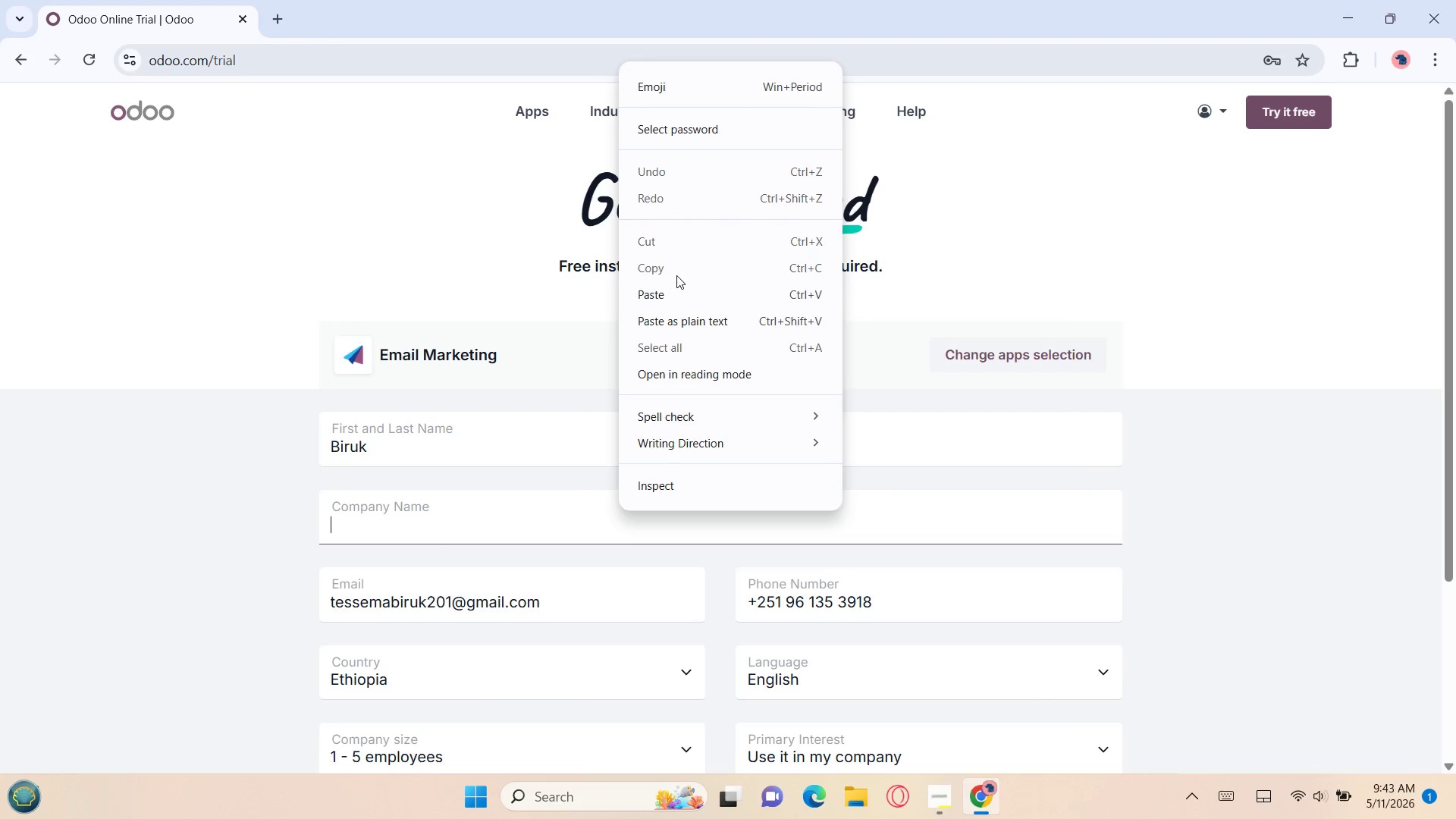 
left_click([676, 284])
 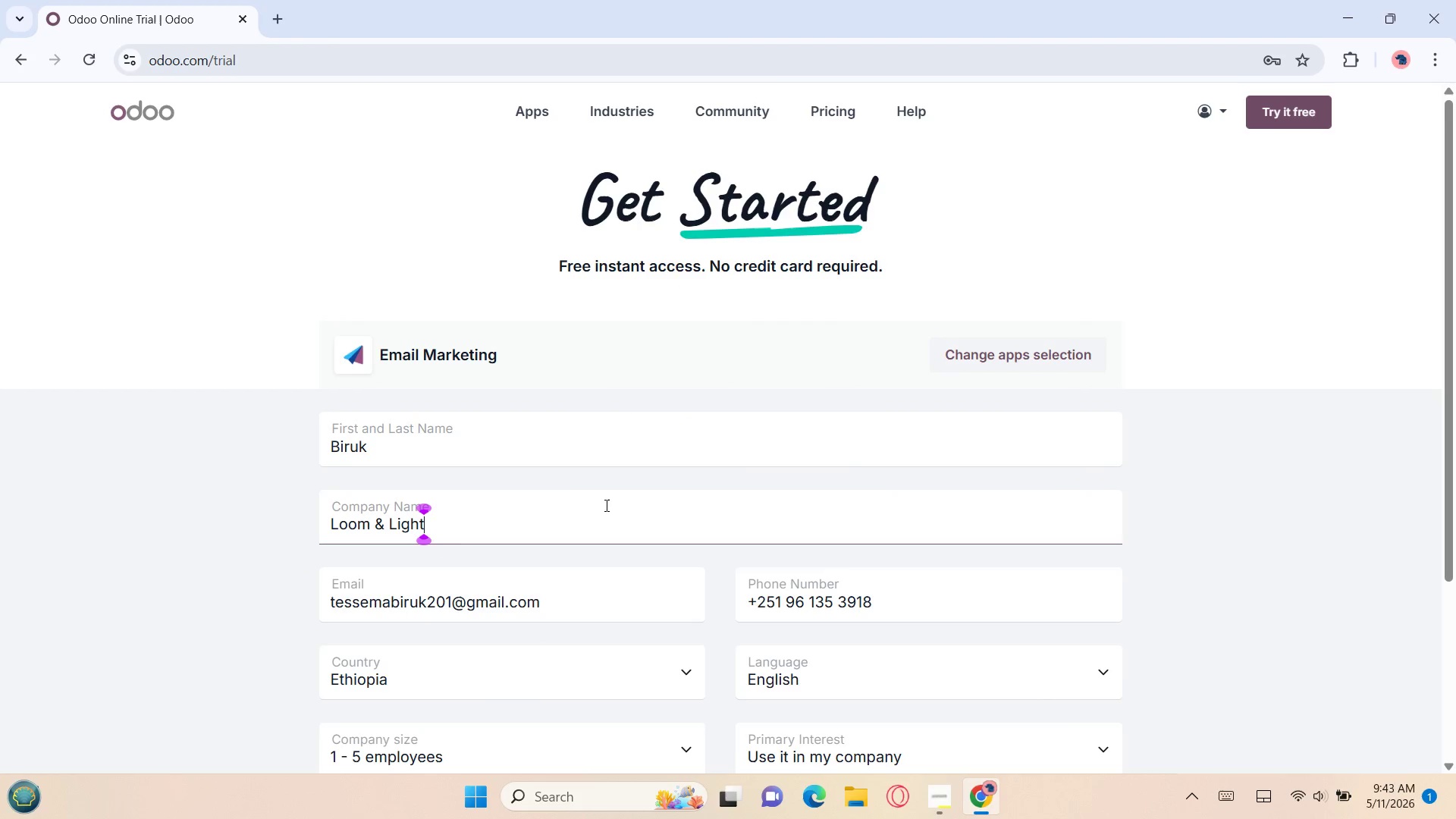 
scroll: coordinate [611, 494], scroll_direction: down, amount: 4.0
 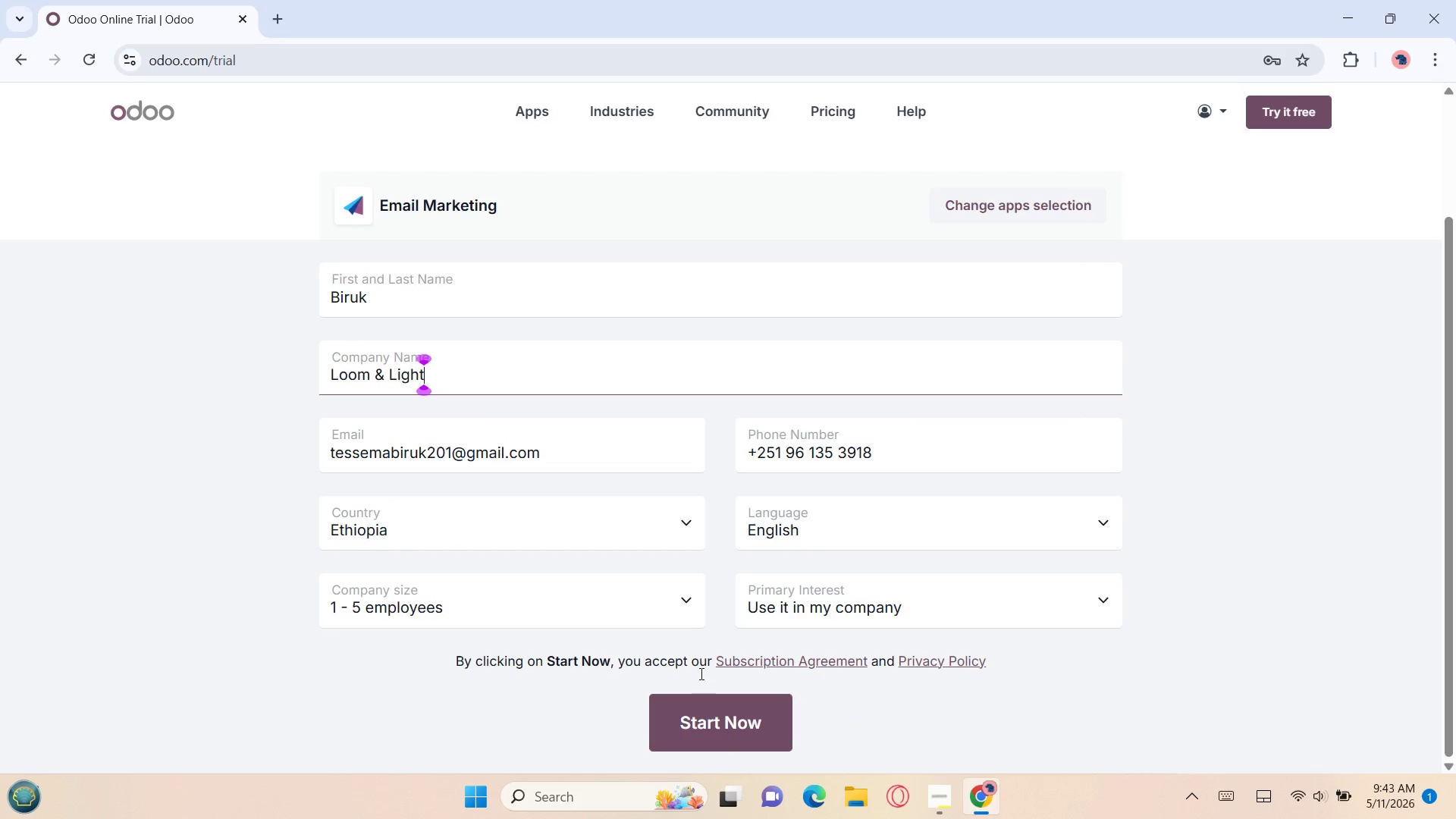 
left_click([707, 715])
 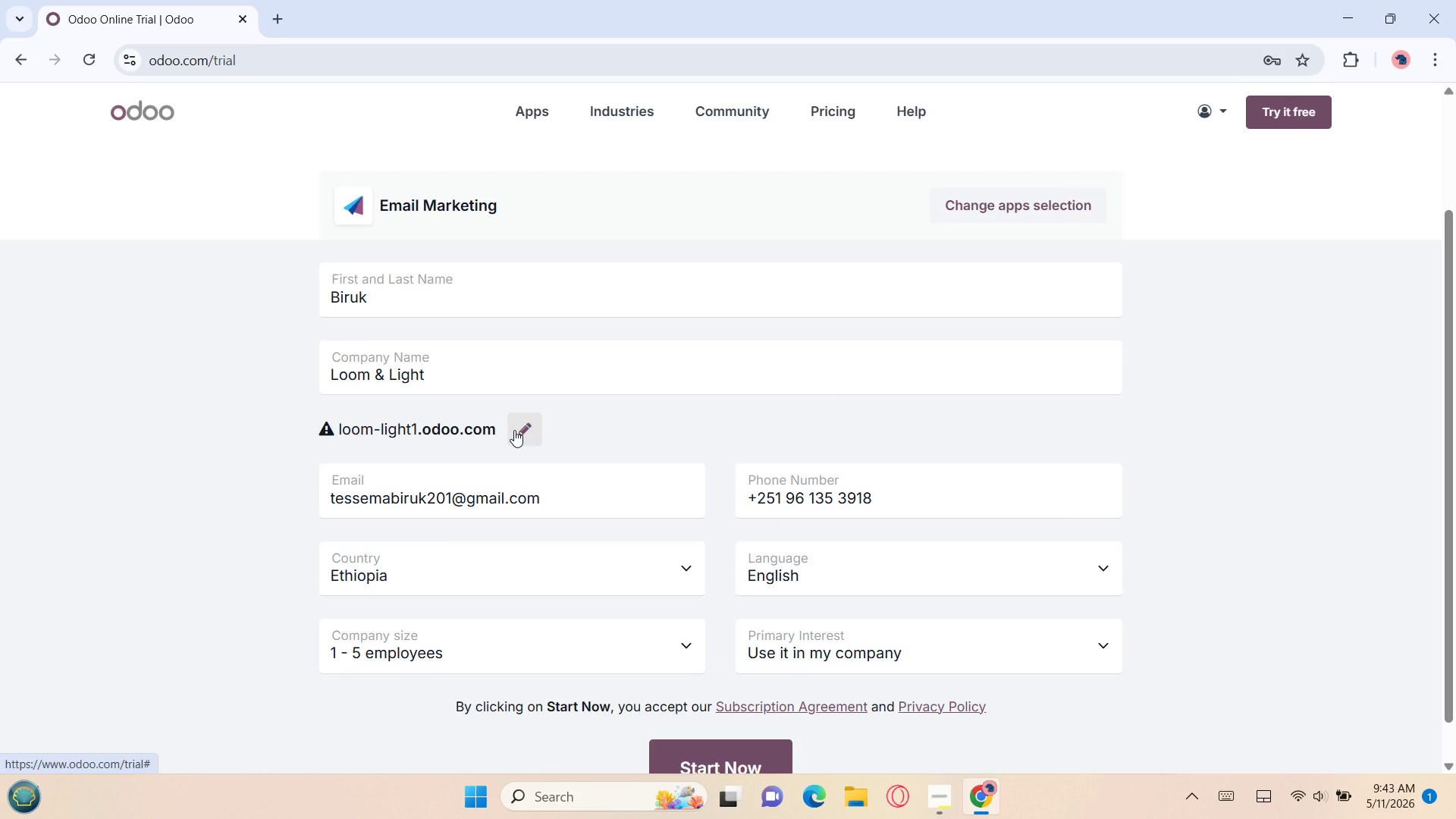 
wait(6.89)
 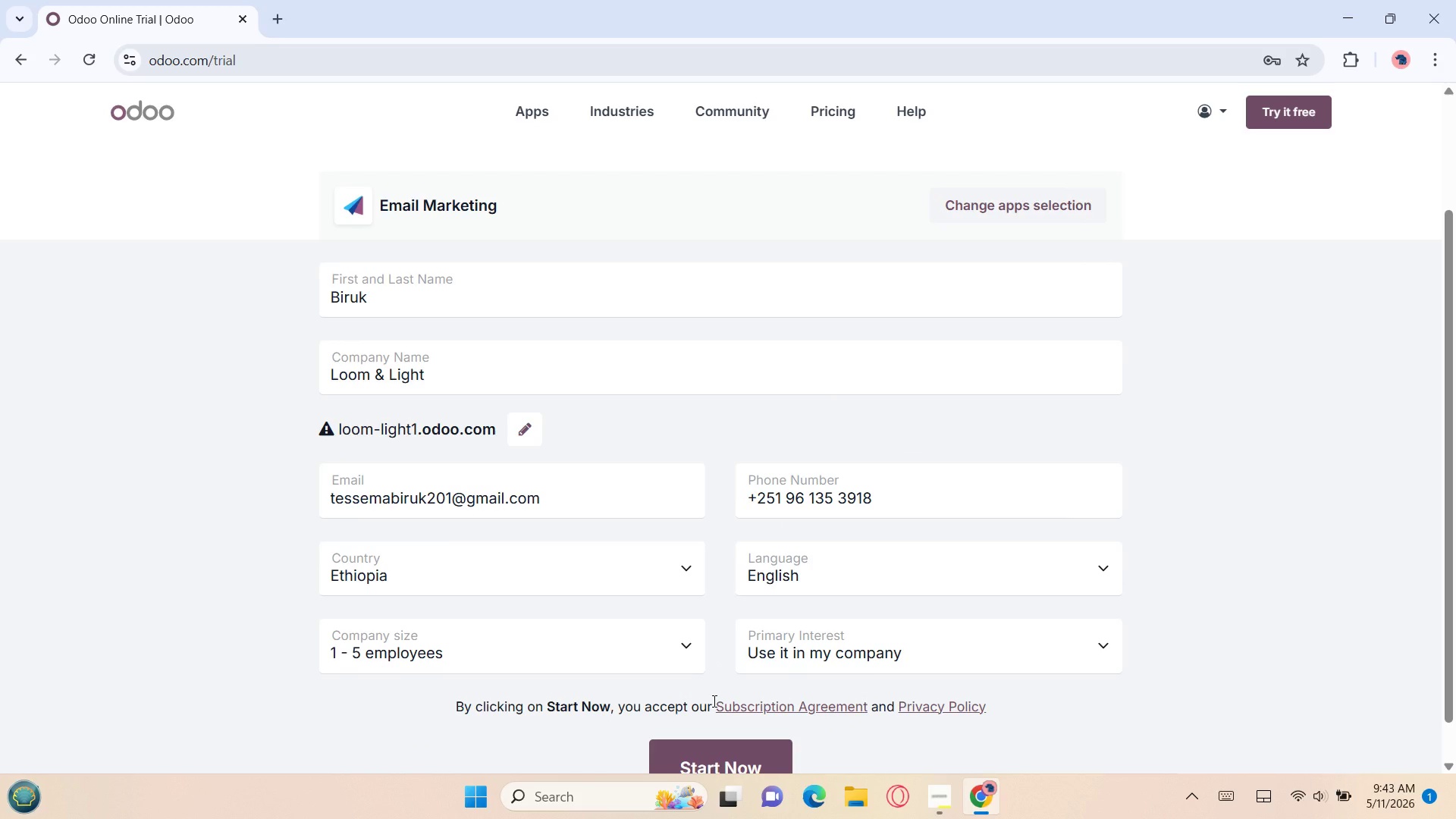 
scroll: coordinate [676, 638], scroll_direction: down, amount: 2.0
 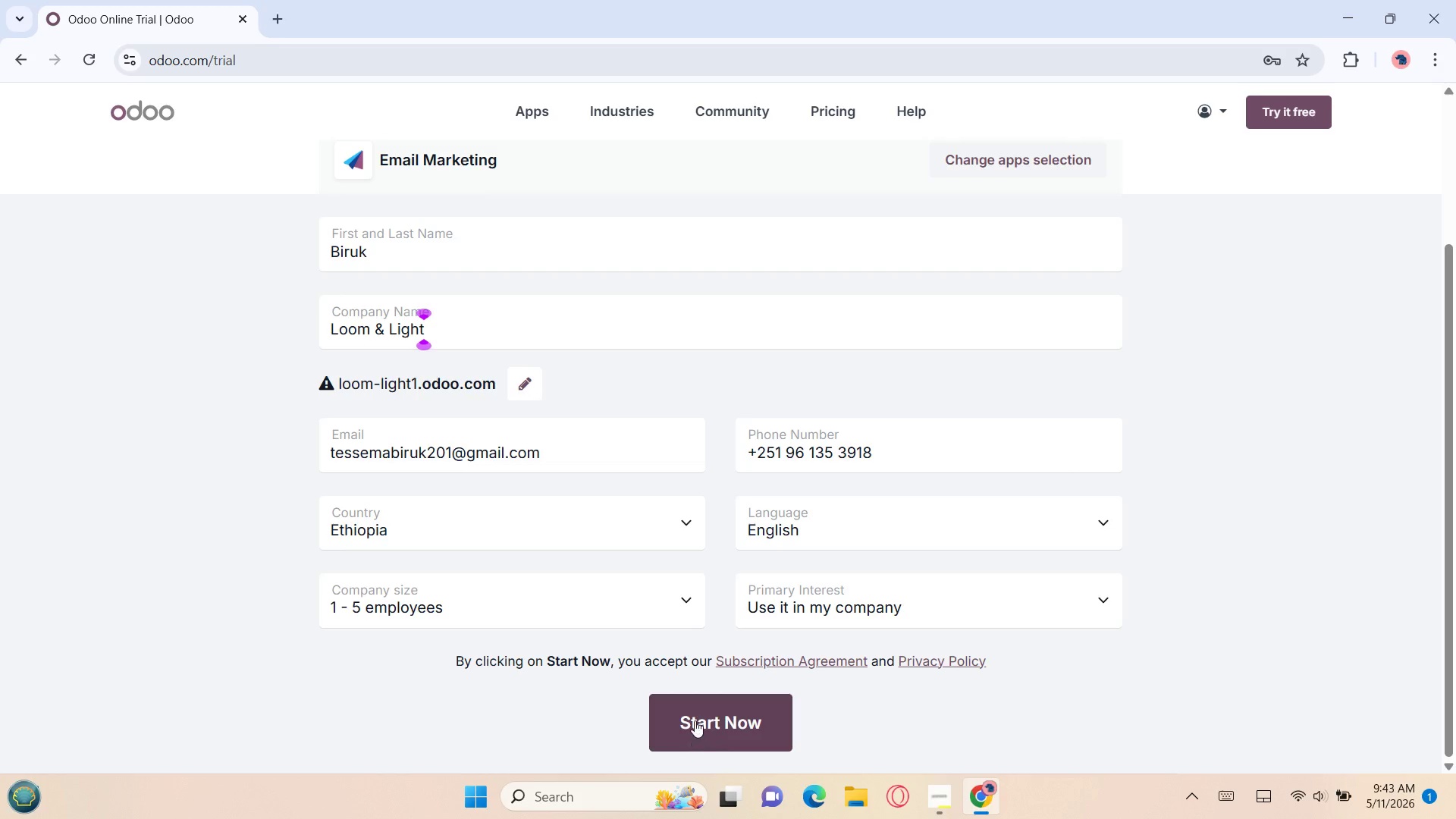 
left_click([695, 720])
 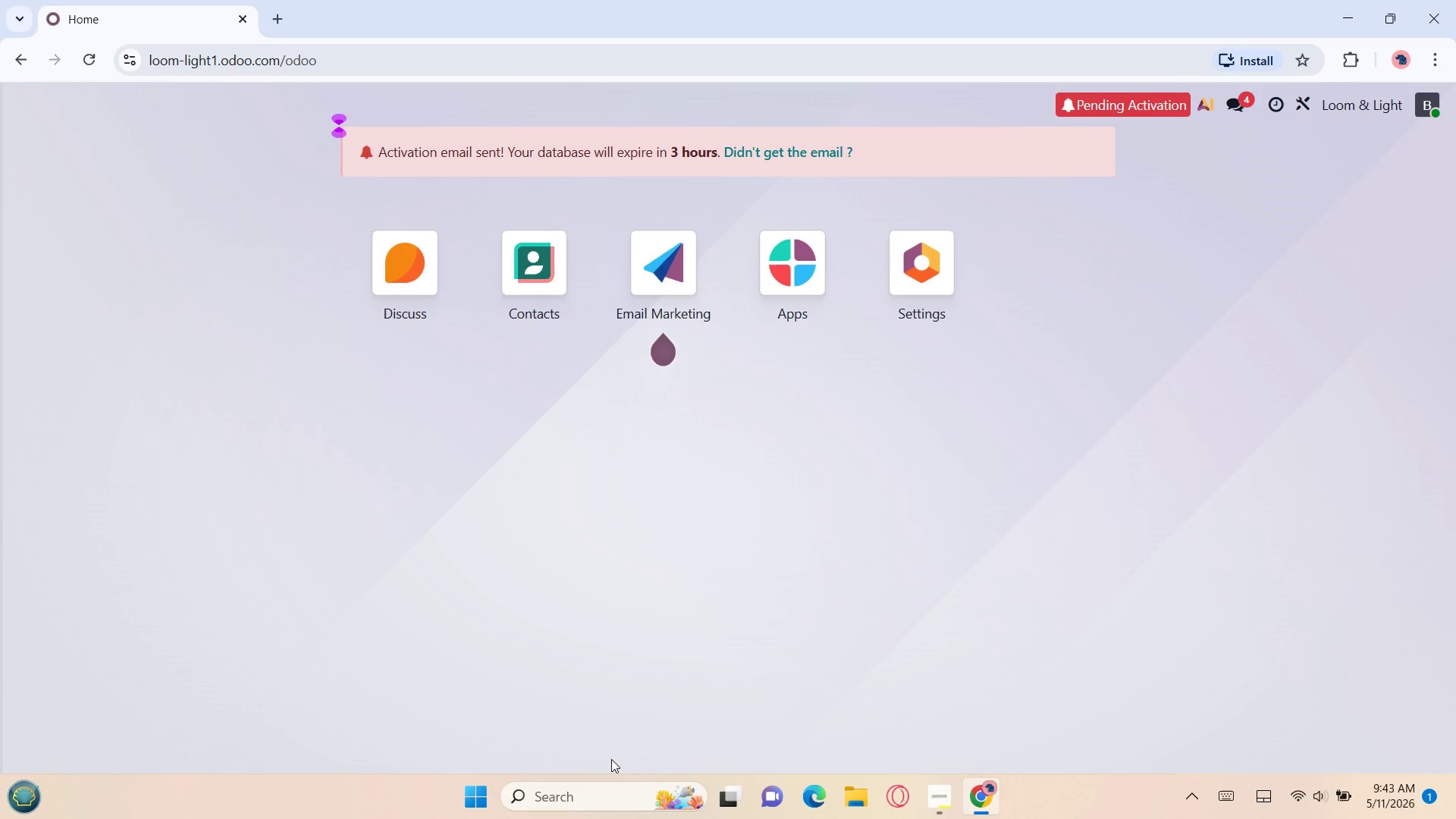 
wait(30.95)
 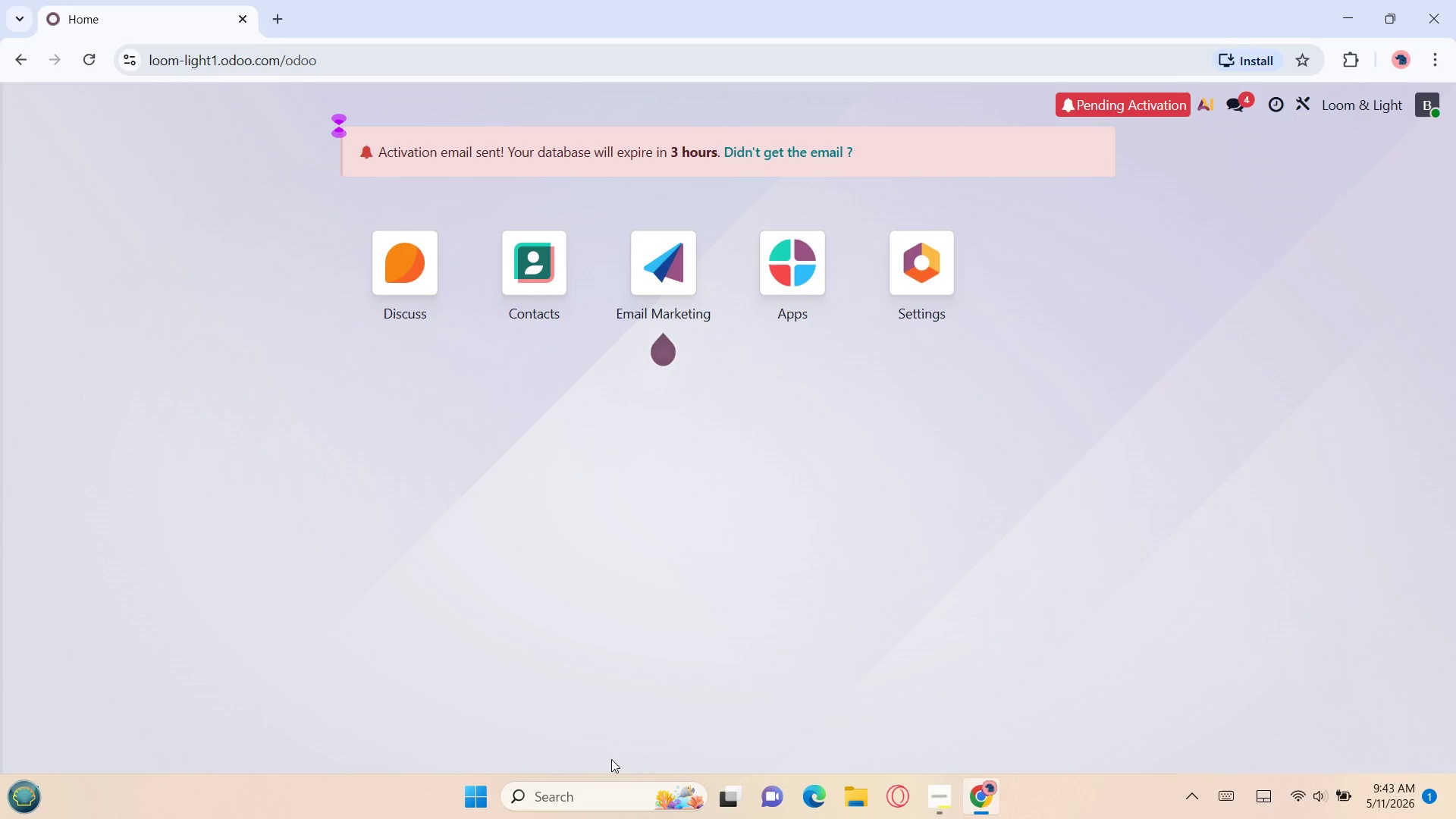 
left_click([651, 248])
 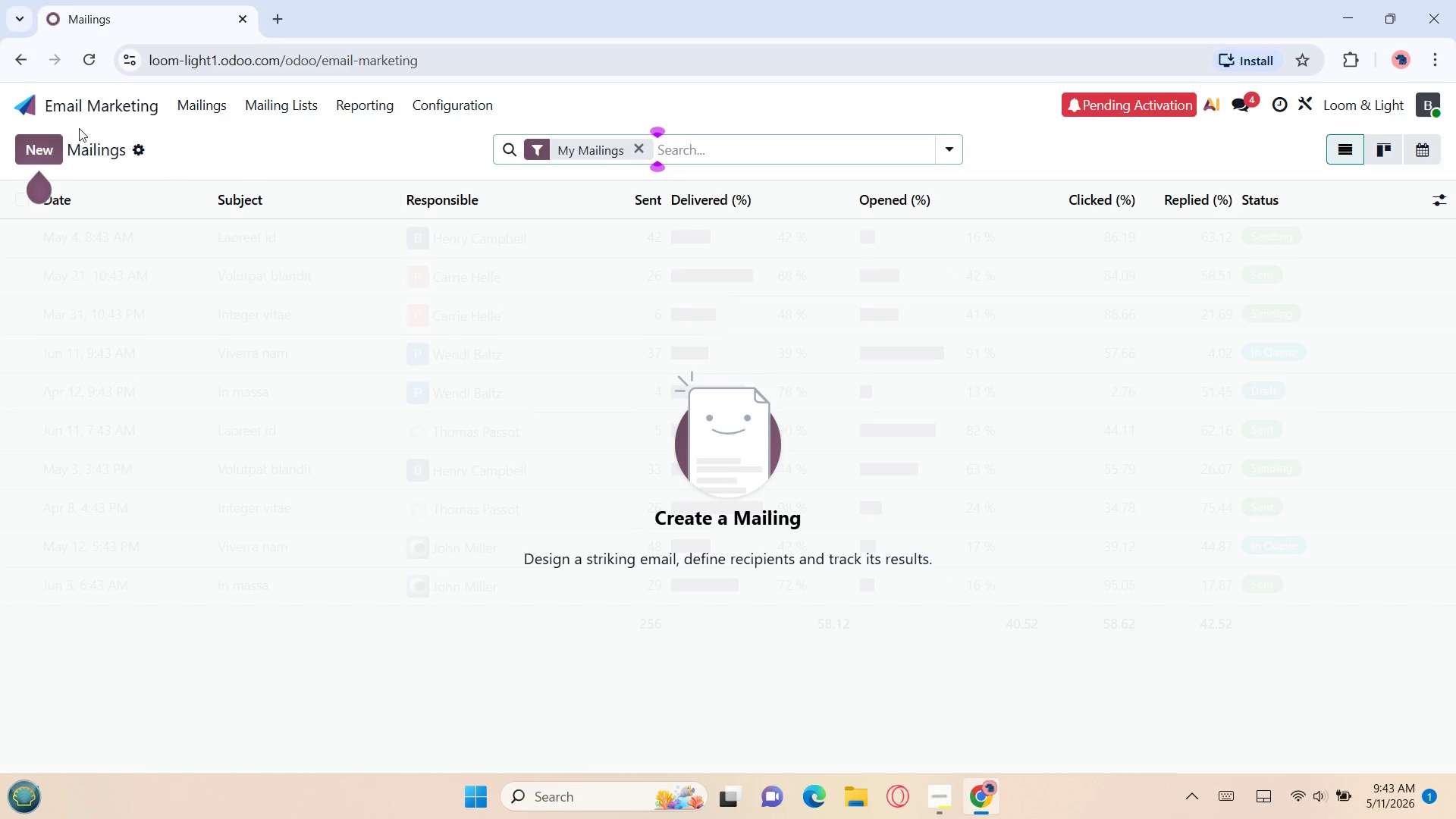 
left_click([265, 92])
 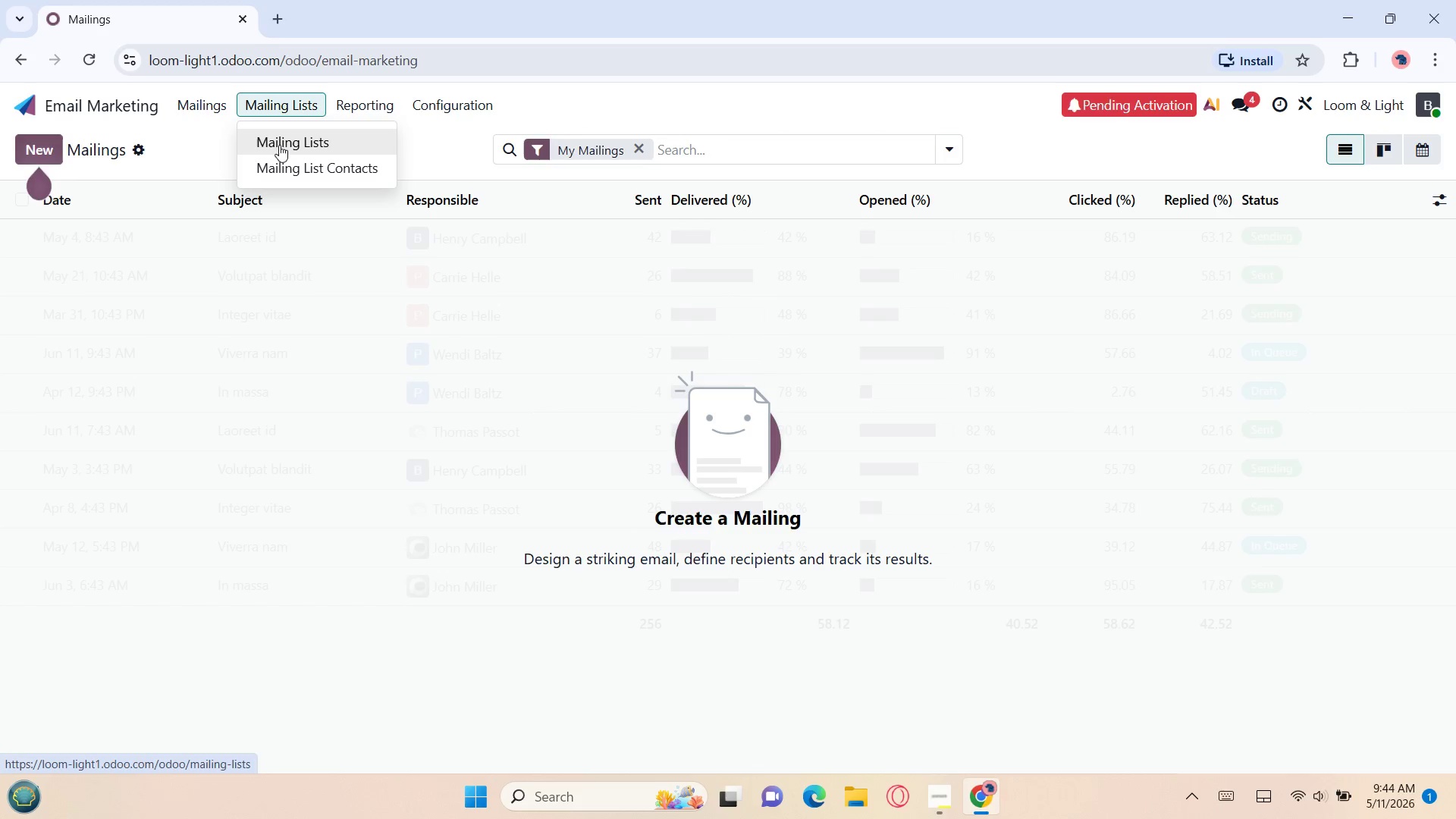 
left_click([279, 145])
 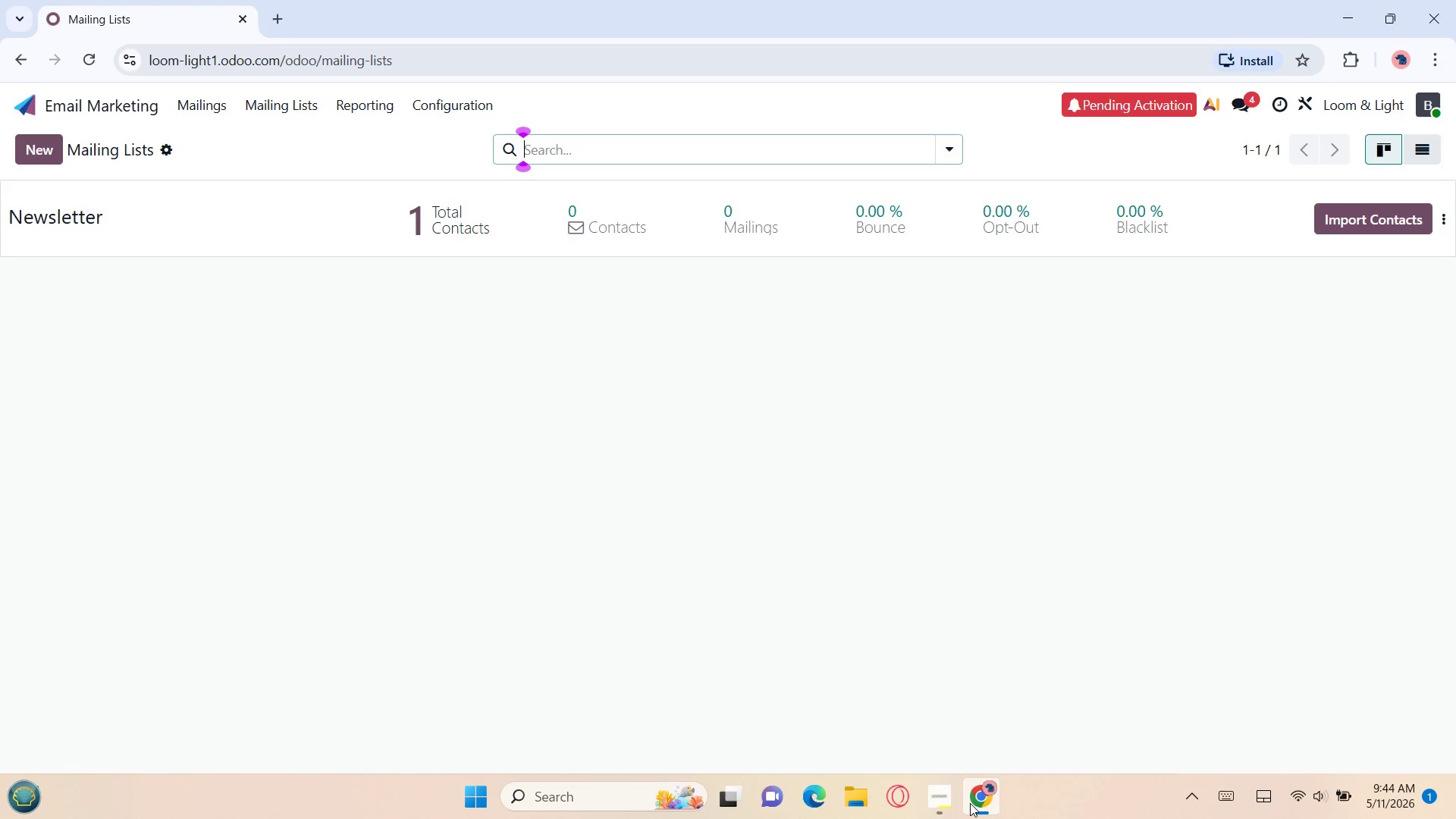 
left_click([952, 814])